 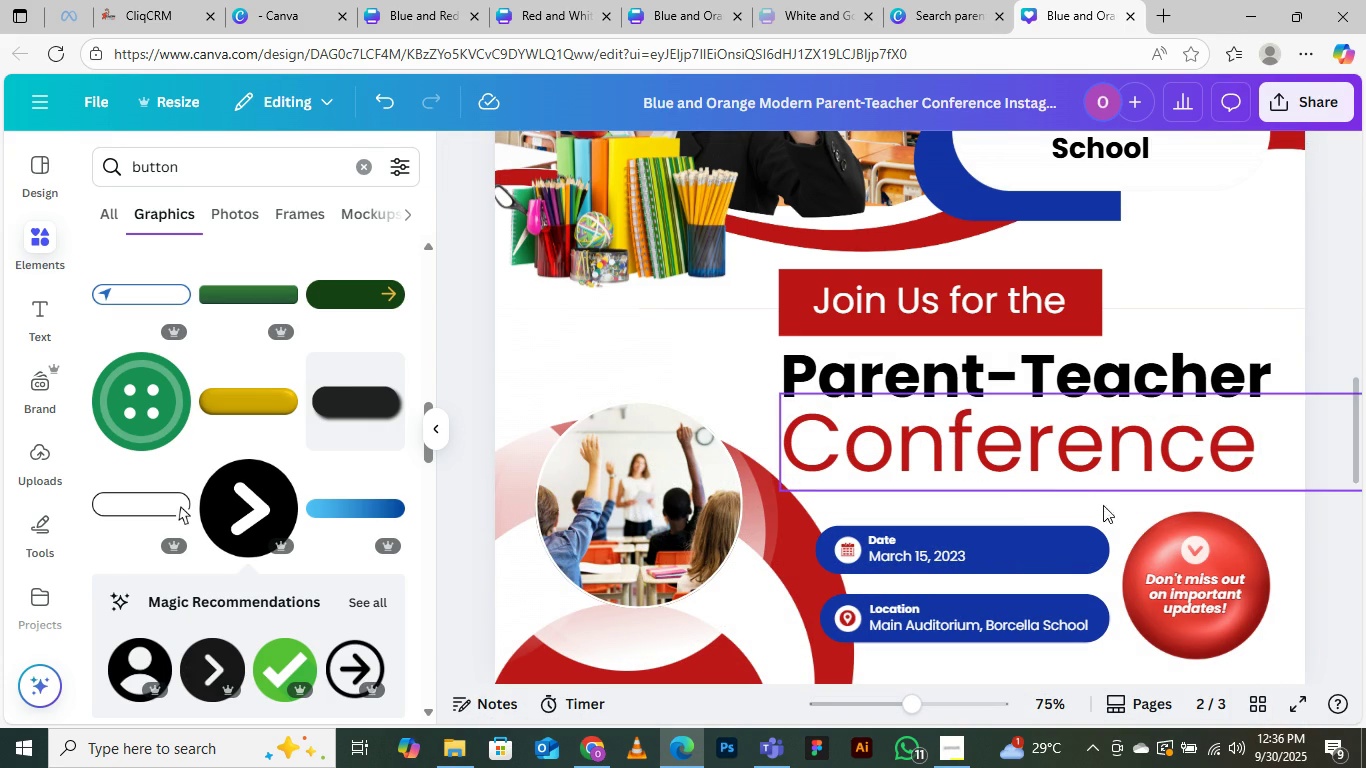 
left_click([1326, 533])
 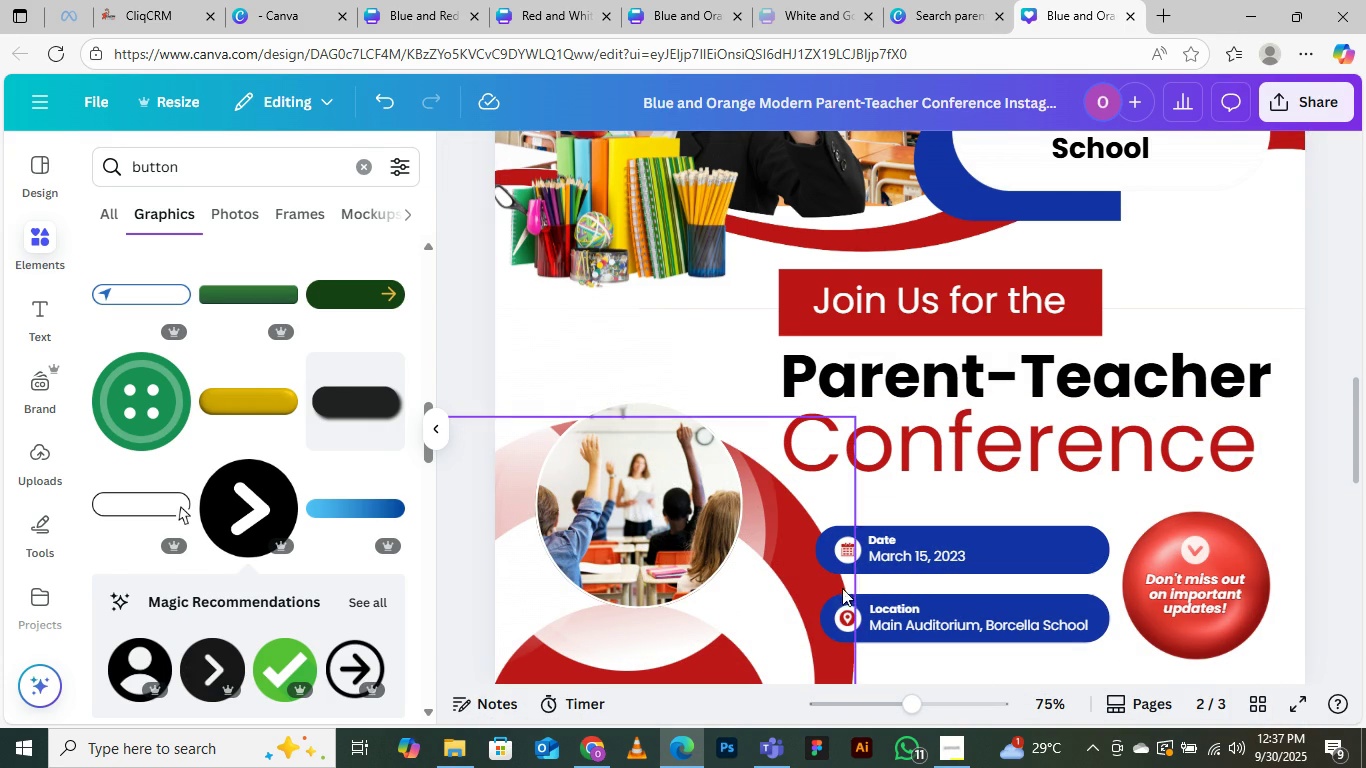 
wait(5.13)
 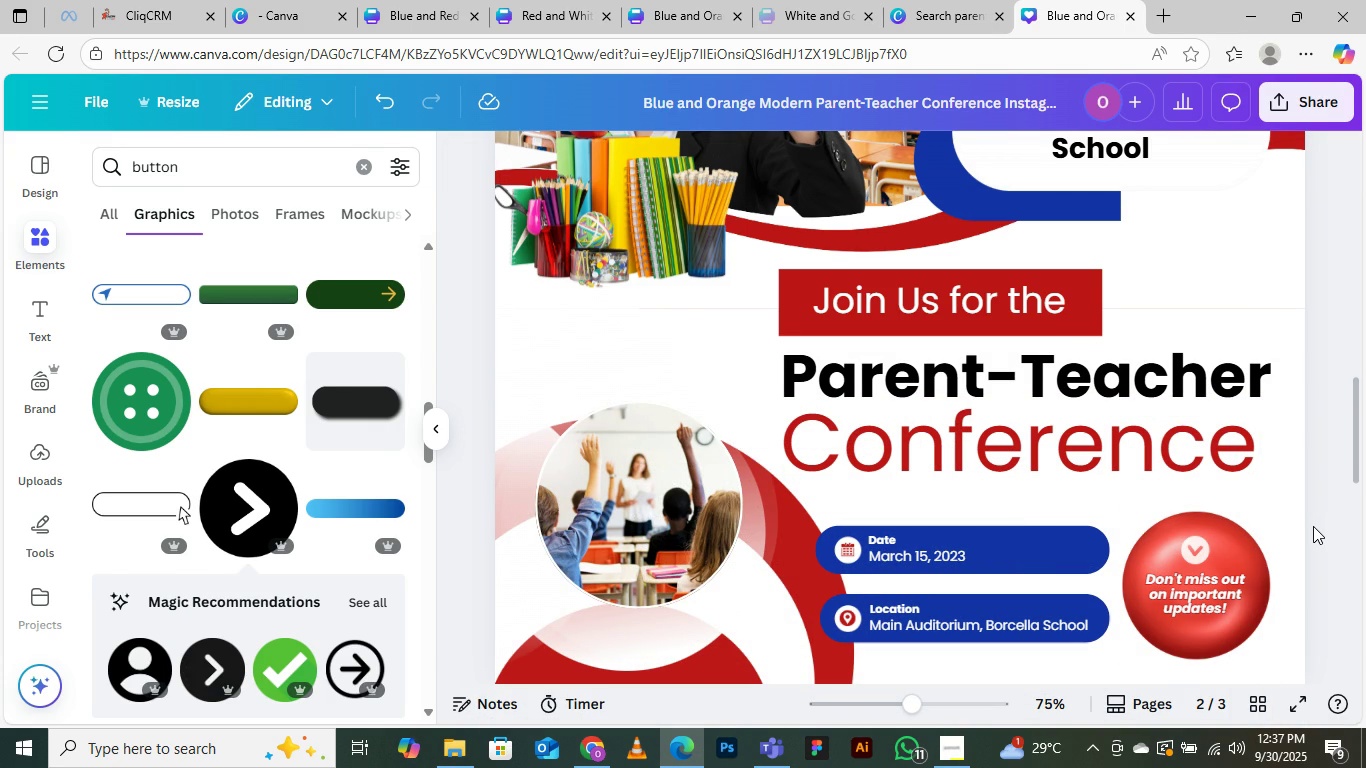 
scroll: coordinate [705, 516], scroll_direction: up, amount: 10.0
 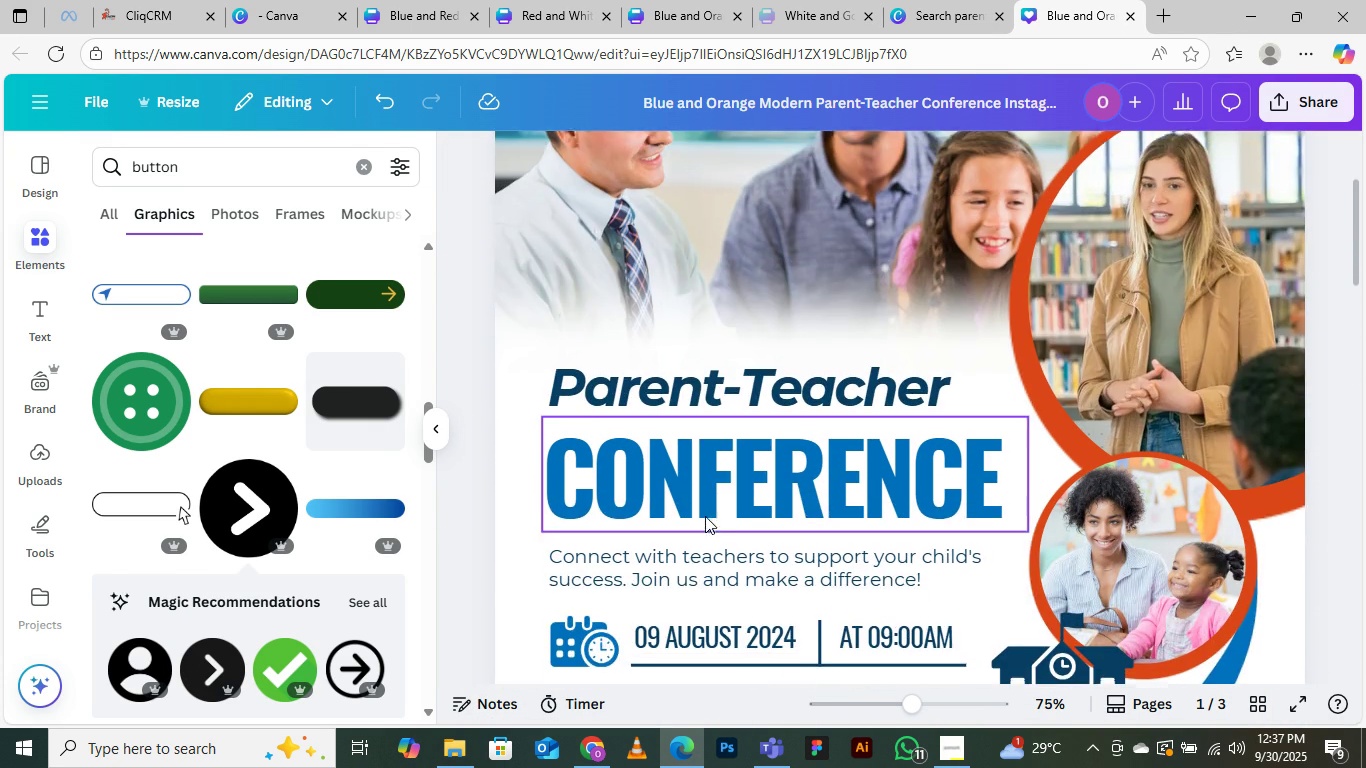 
scroll: coordinate [705, 516], scroll_direction: down, amount: 3.0
 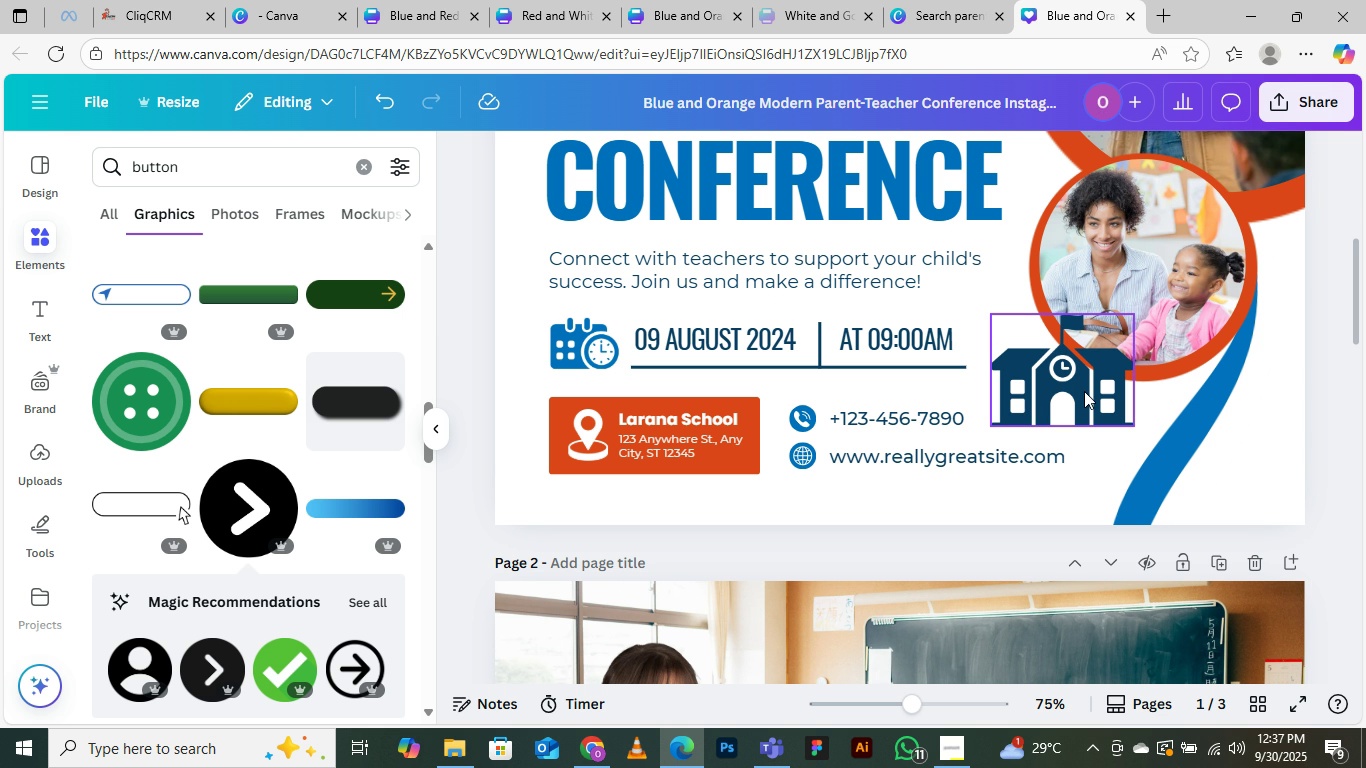 
wait(13.1)
 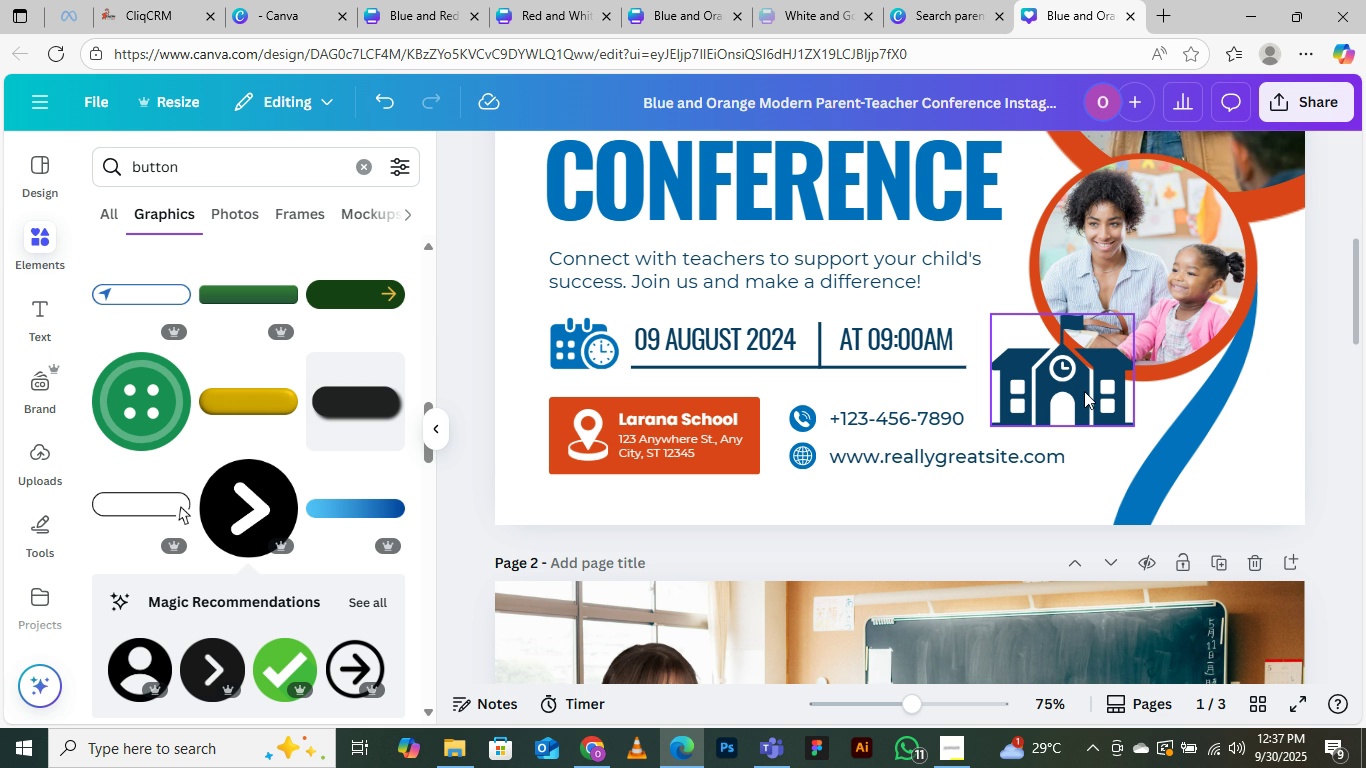 
left_click([1071, 392])
 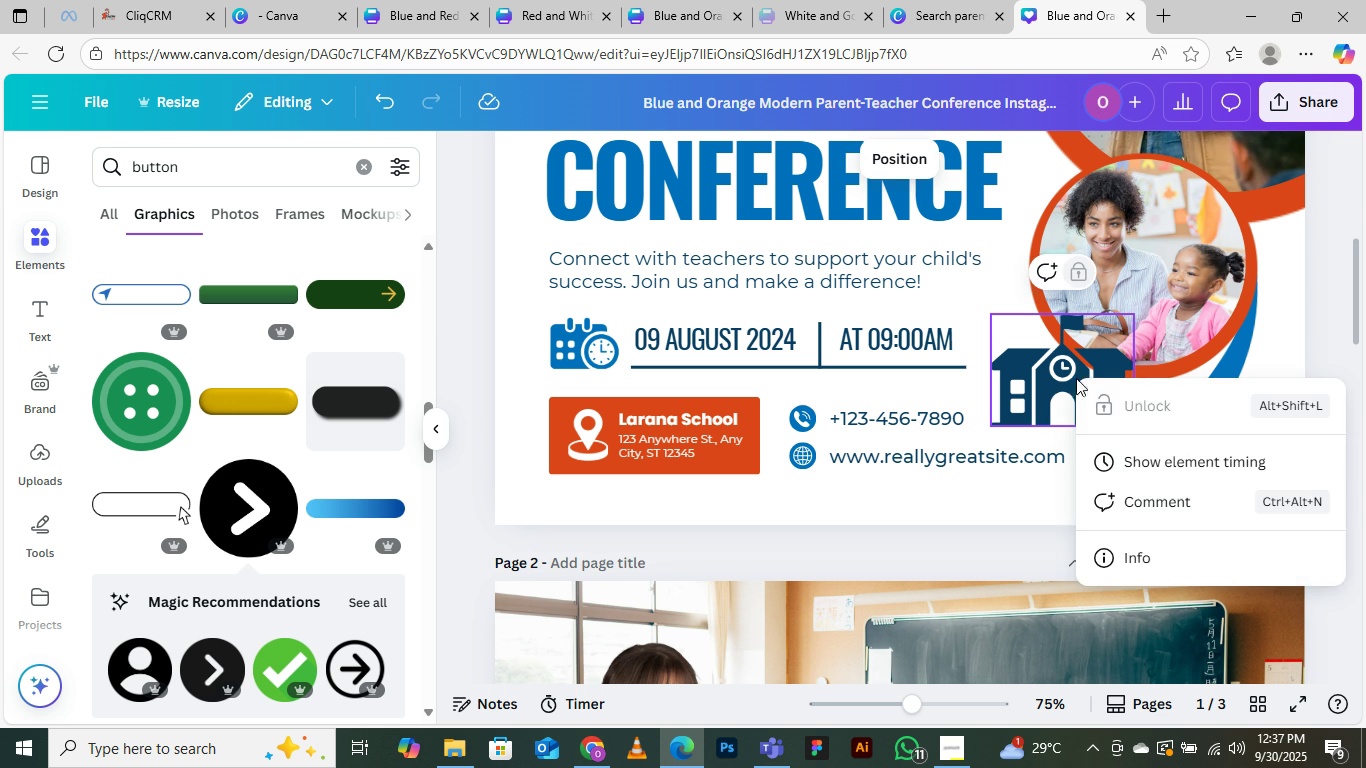 
right_click([1076, 378])
 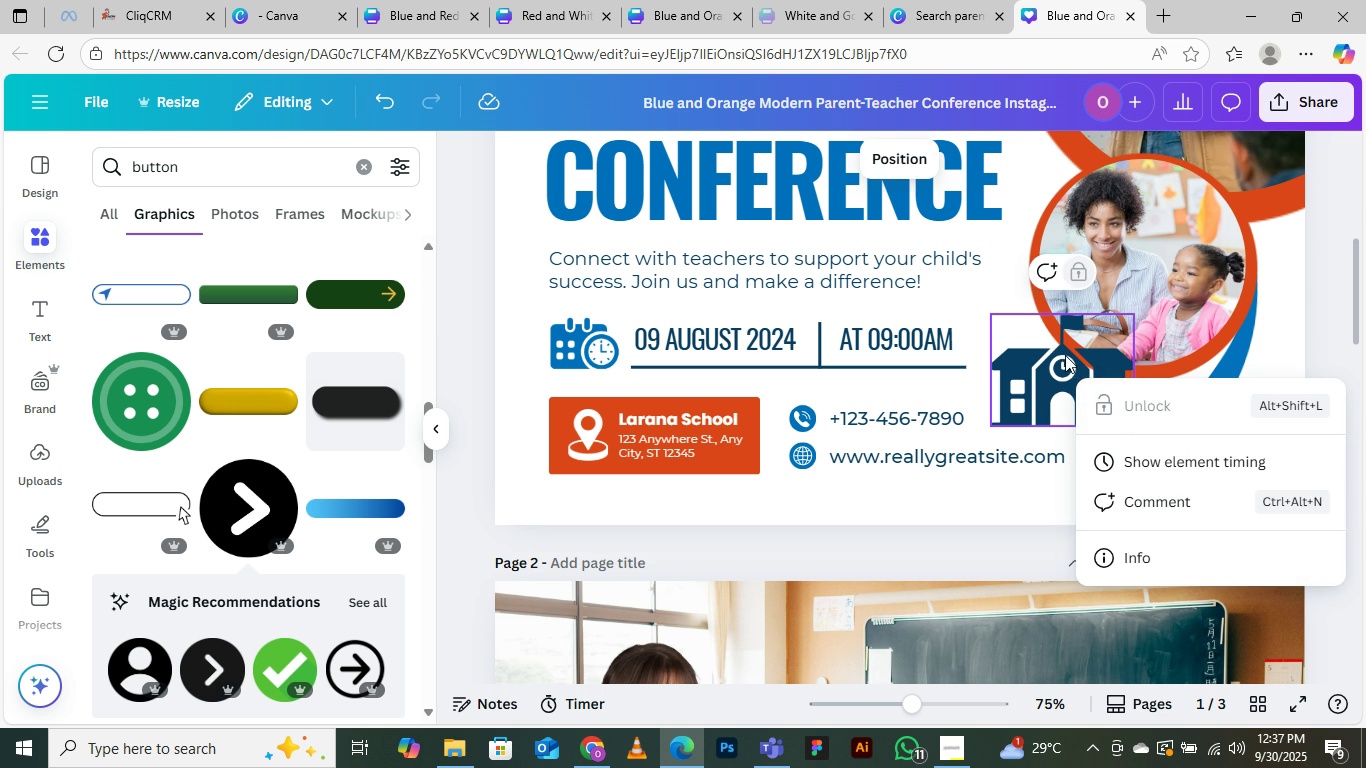 
left_click([1064, 355])